 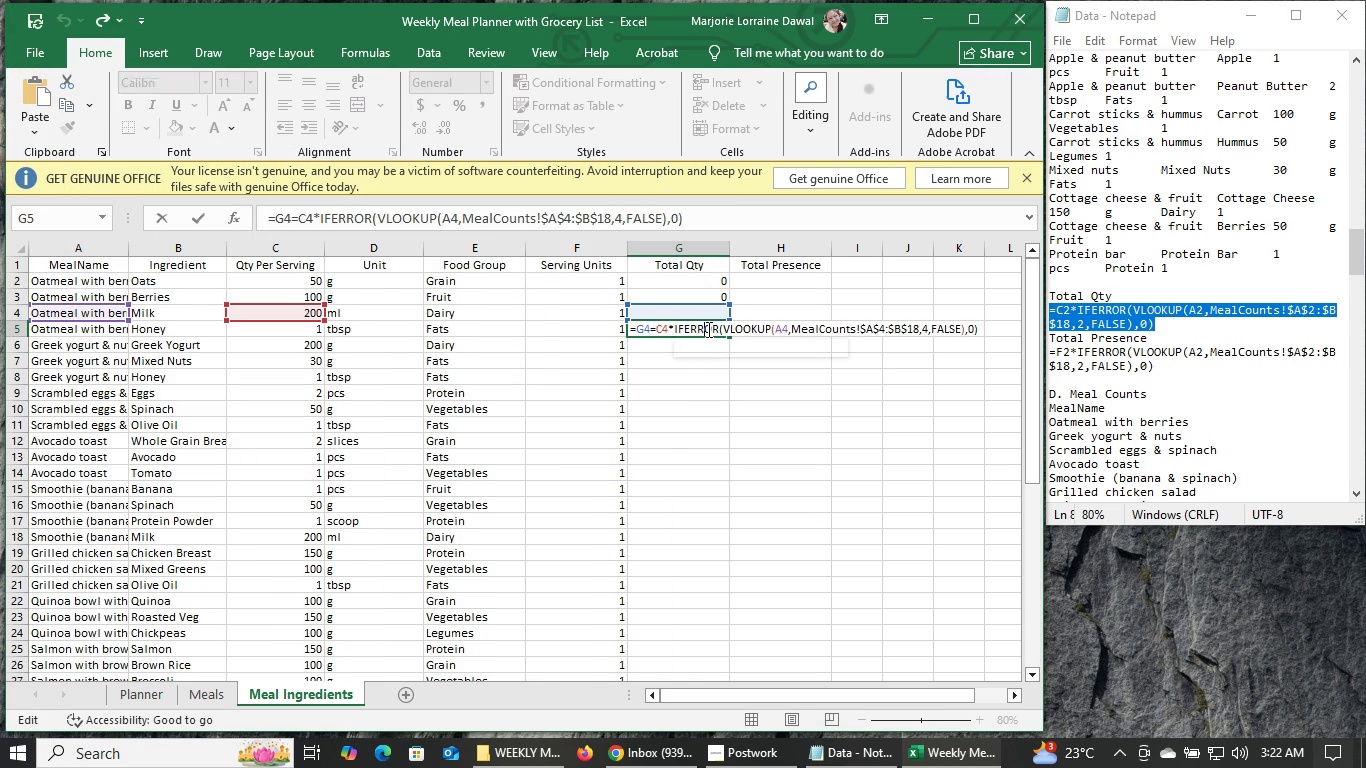 
left_click([707, 329])
 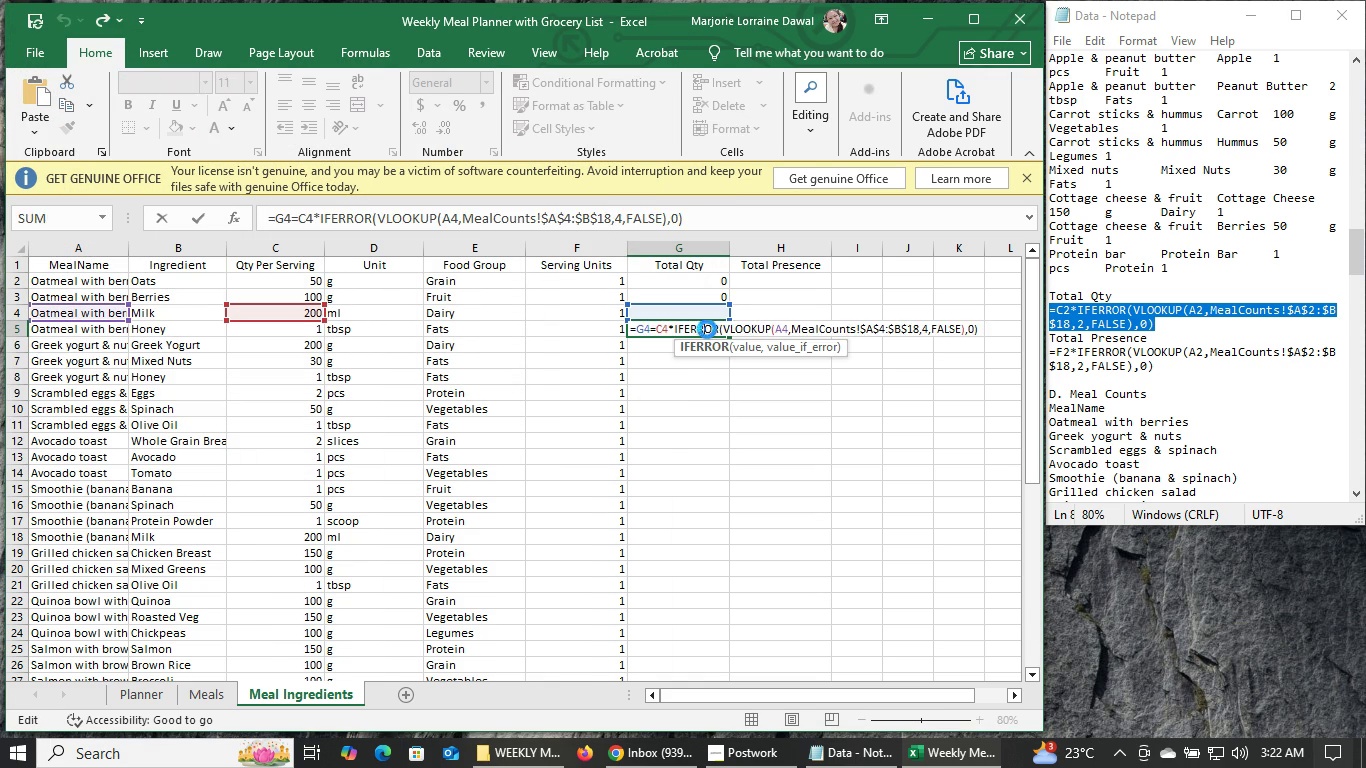 
key(Control+Z)
 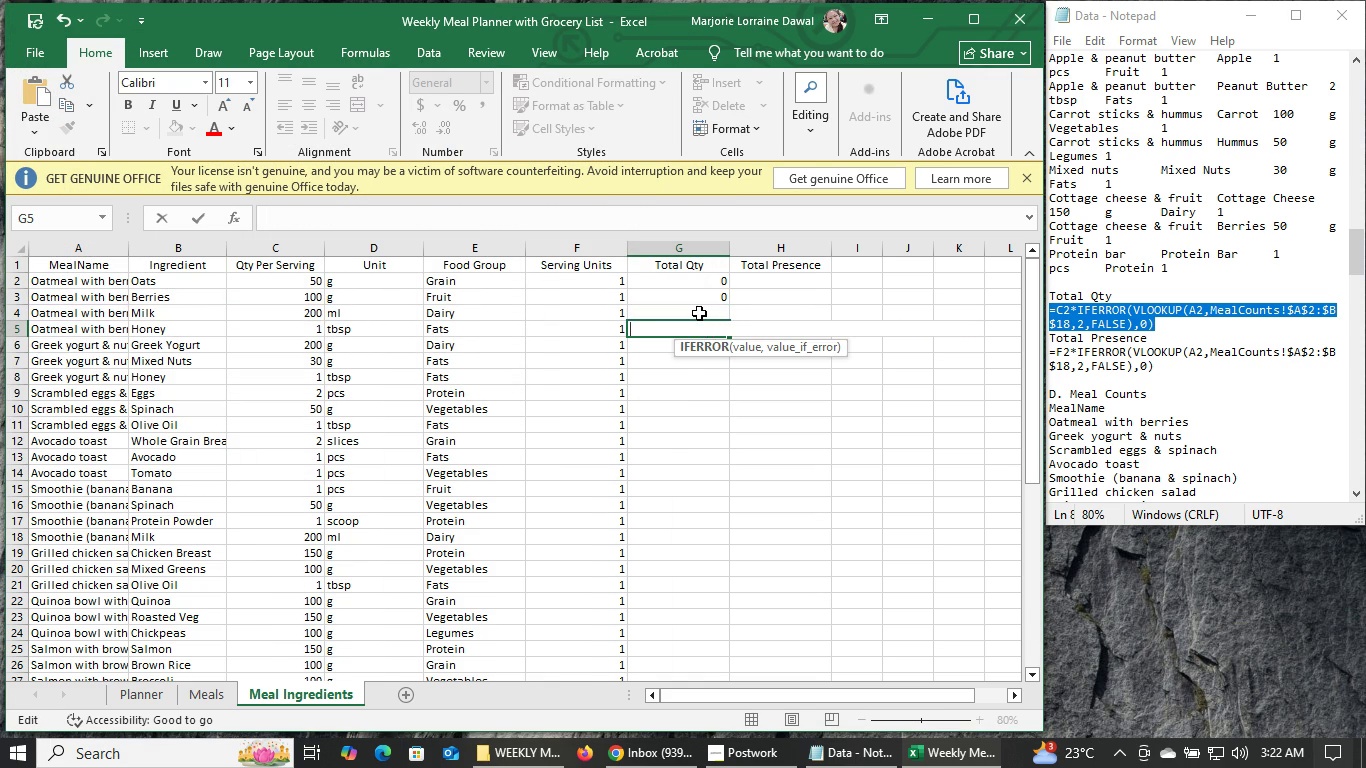 
left_click([699, 313])
 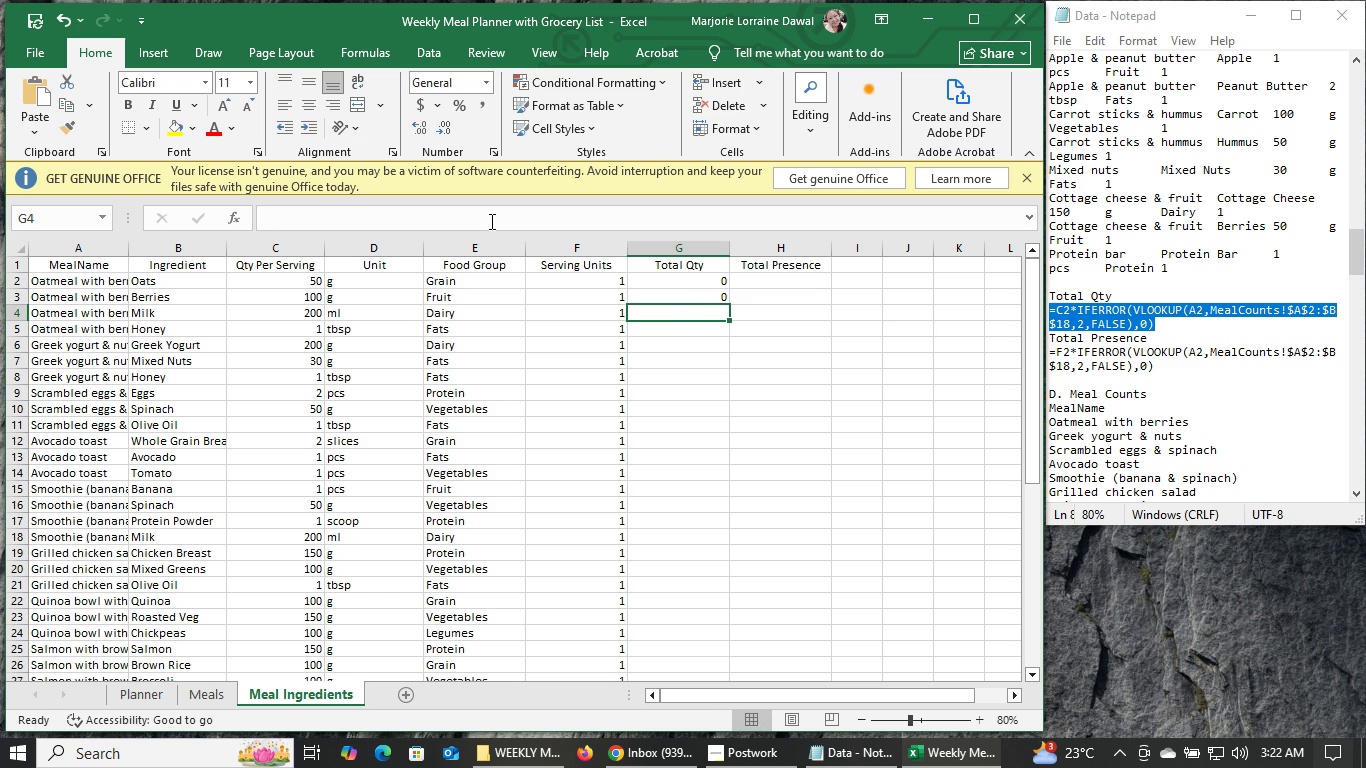 
left_click([490, 216])